 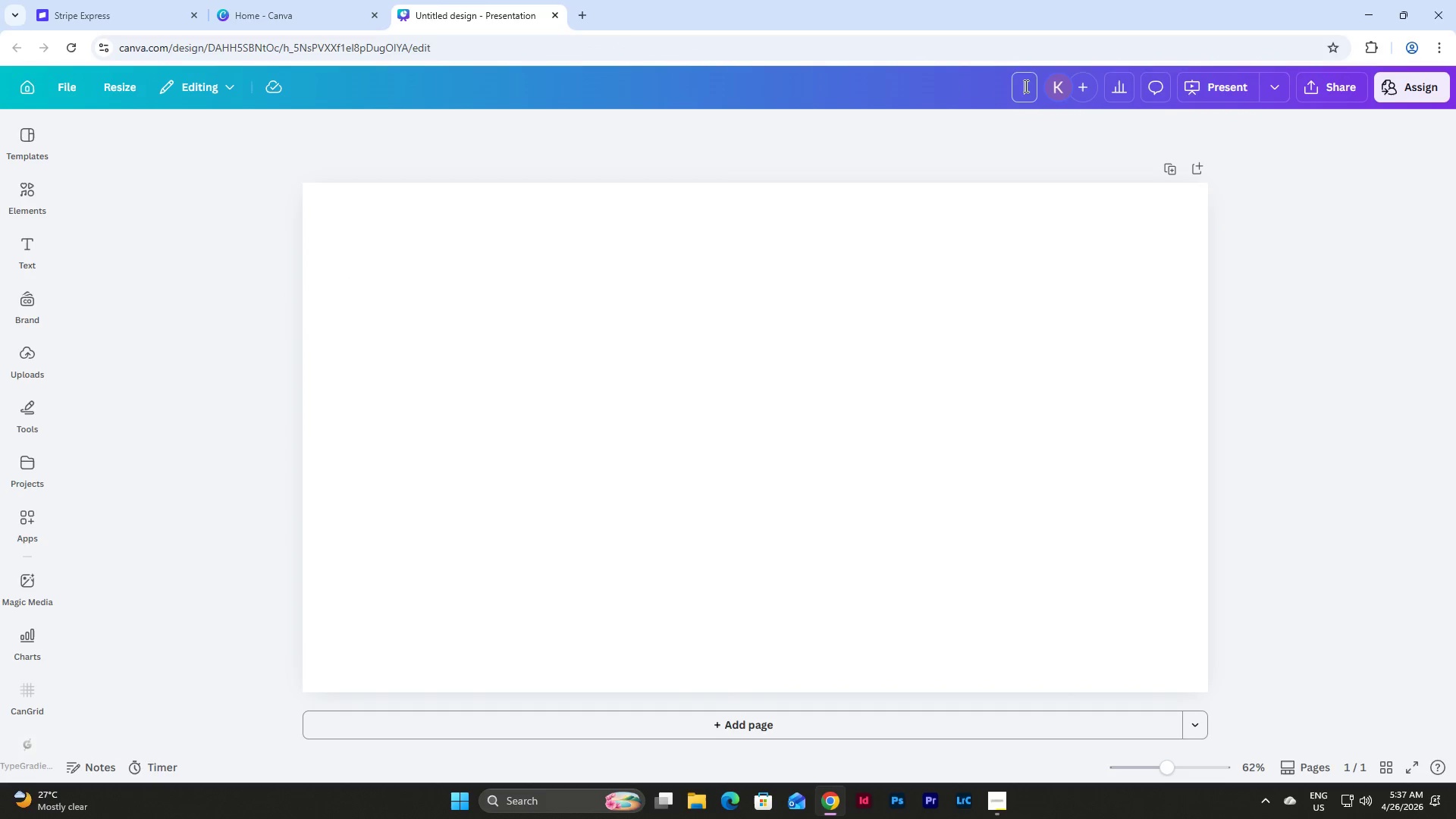 
type(Verdant Collective: Brand Template)
 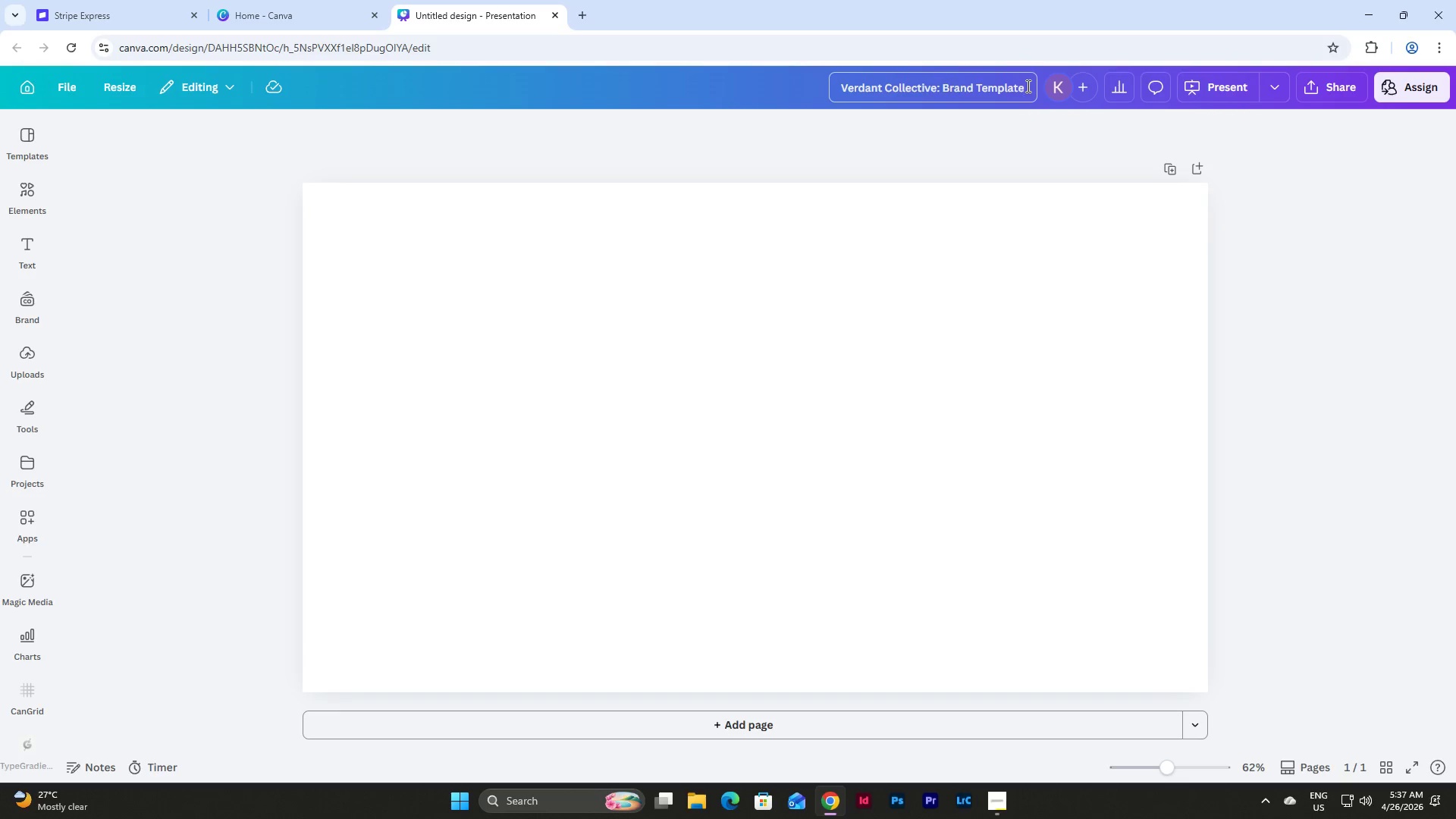 
left_click([30, 297])
 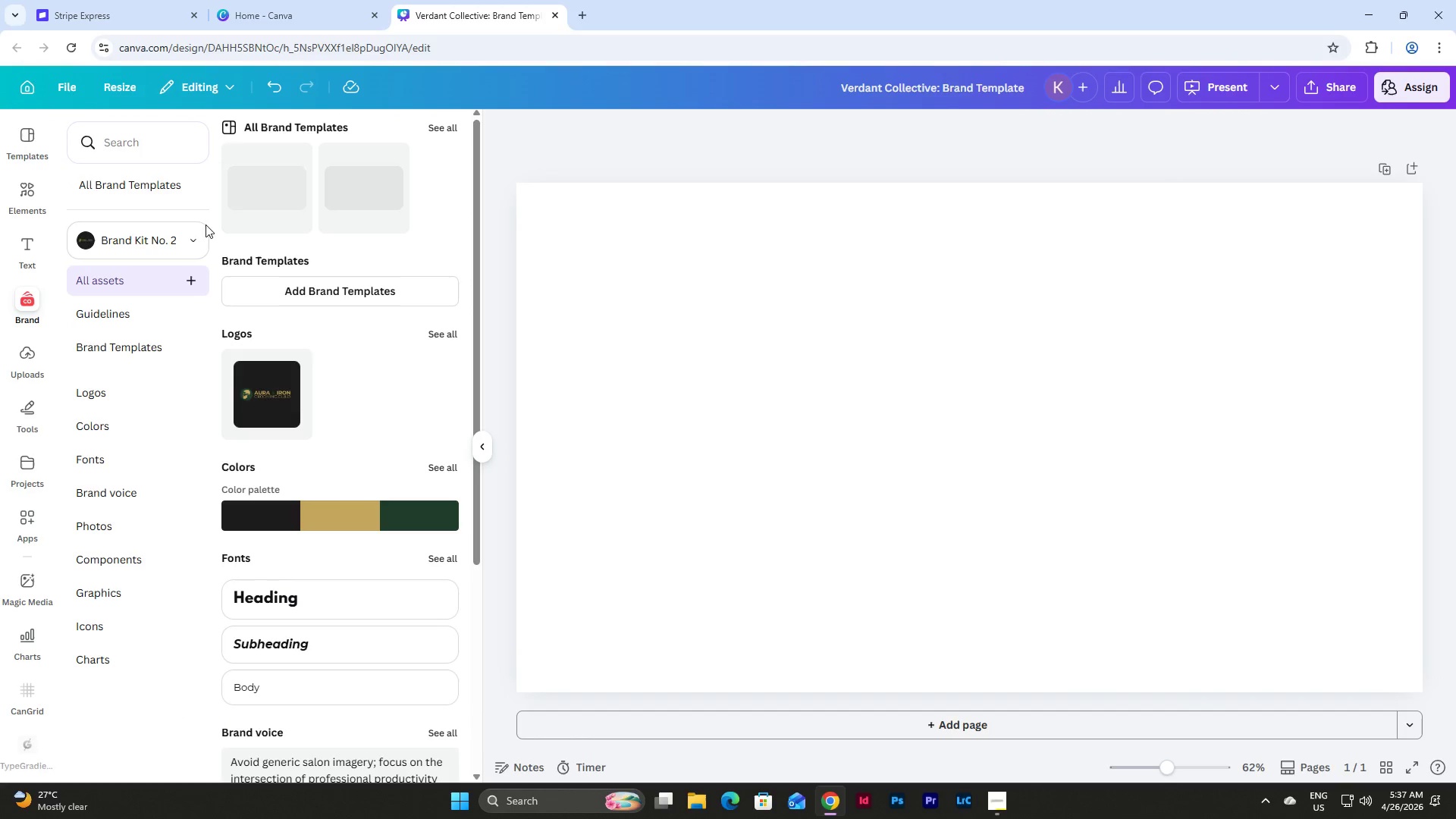 
left_click([199, 228])
 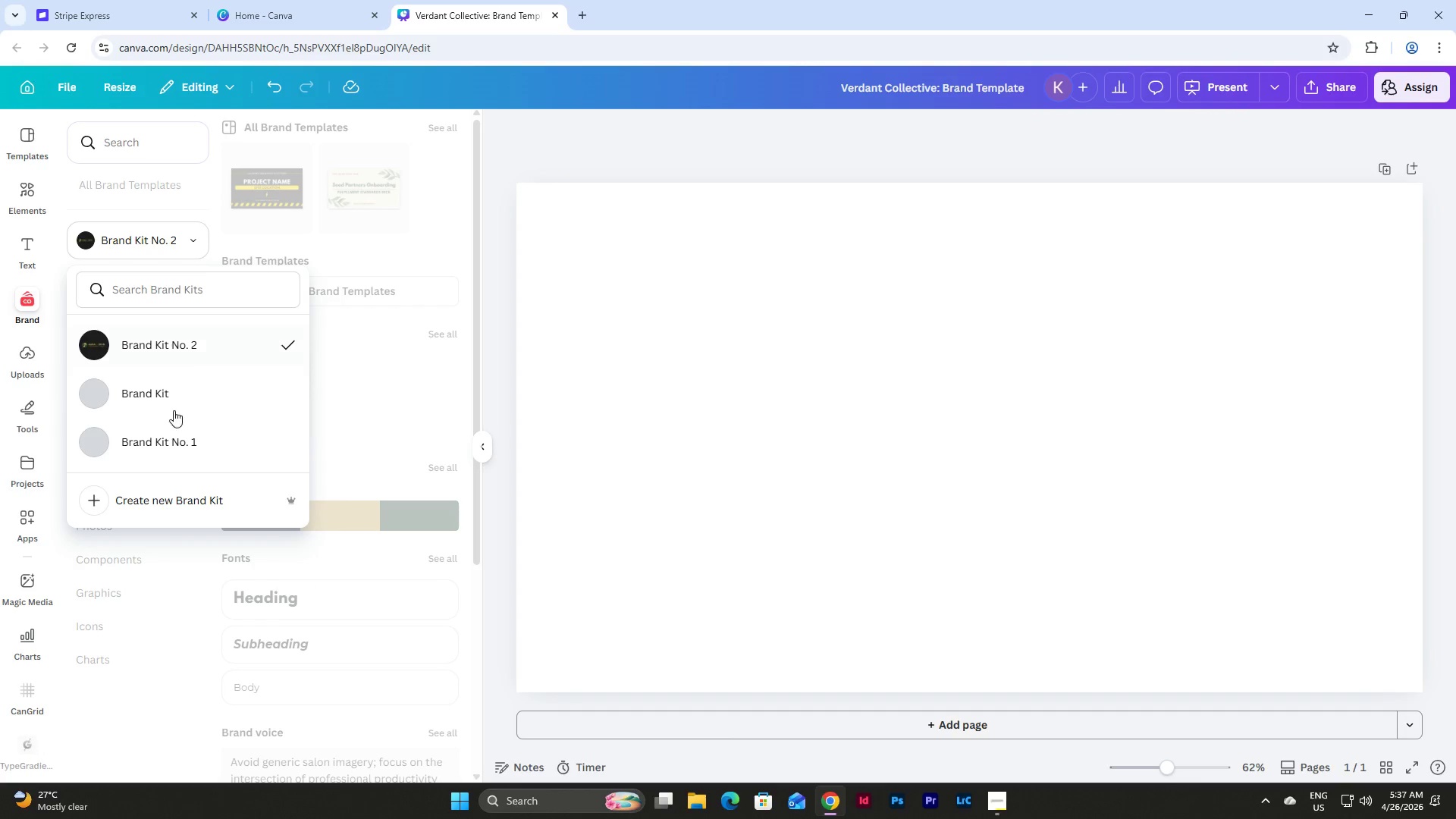 
left_click([149, 499])
 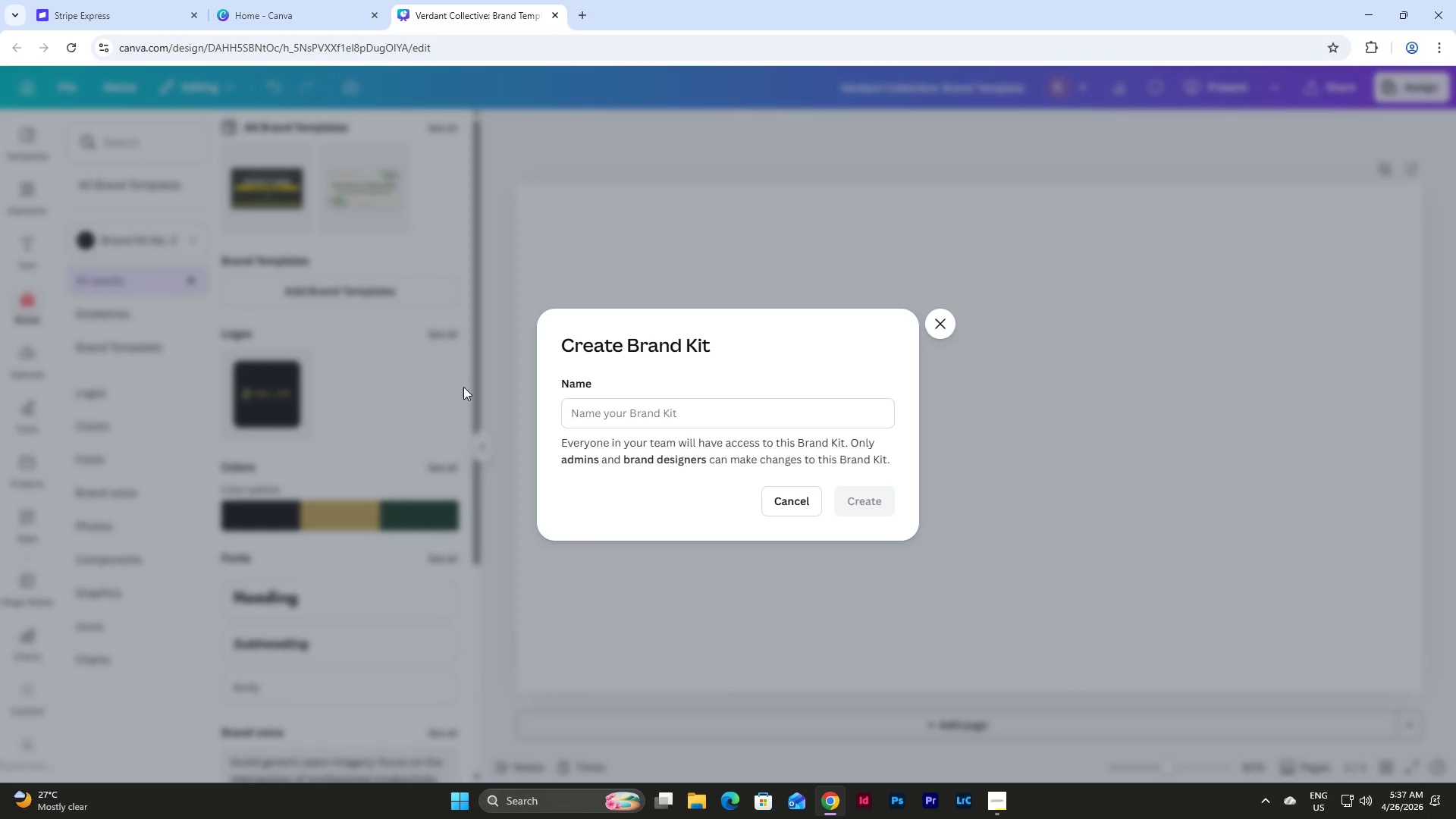 
left_click([626, 415])
 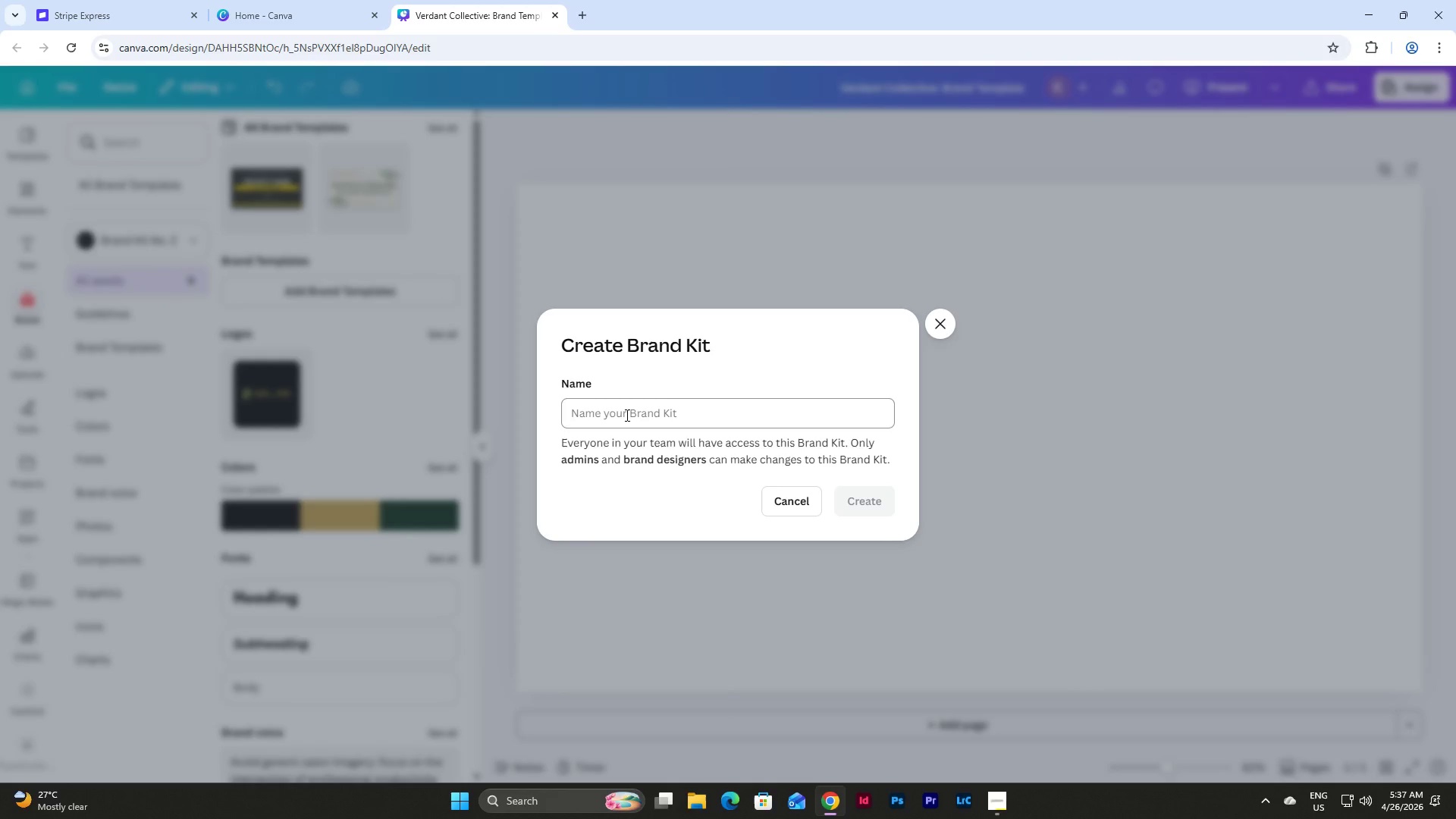 
type(VErdant )
key(Backspace)
key(Backspace)
key(Backspace)
key(Backspace)
key(Backspace)
key(Backspace)
type(e)
key(Backspace)
key(Backspace)
type(erdant Collective)
 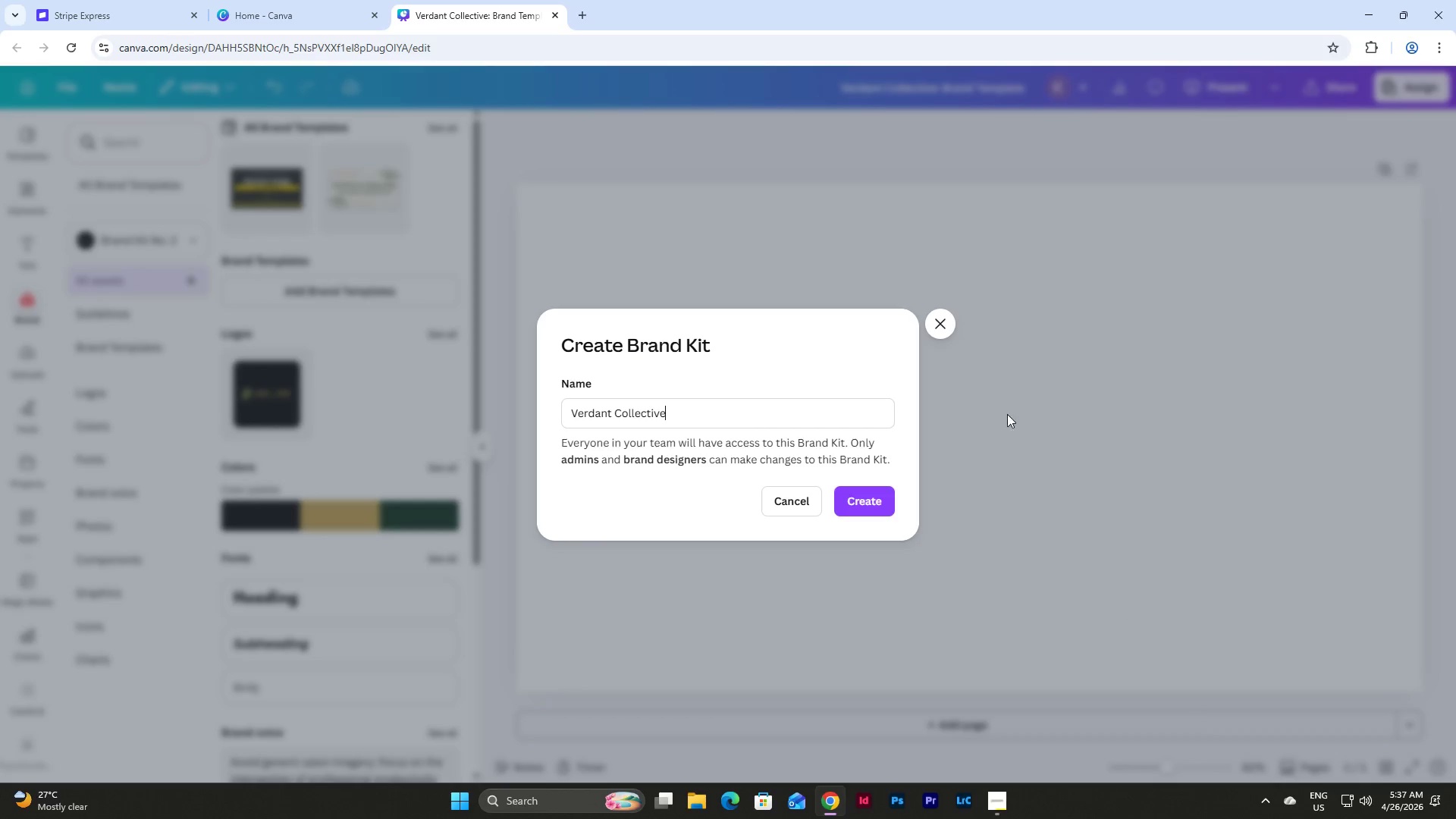 
left_click([874, 509])
 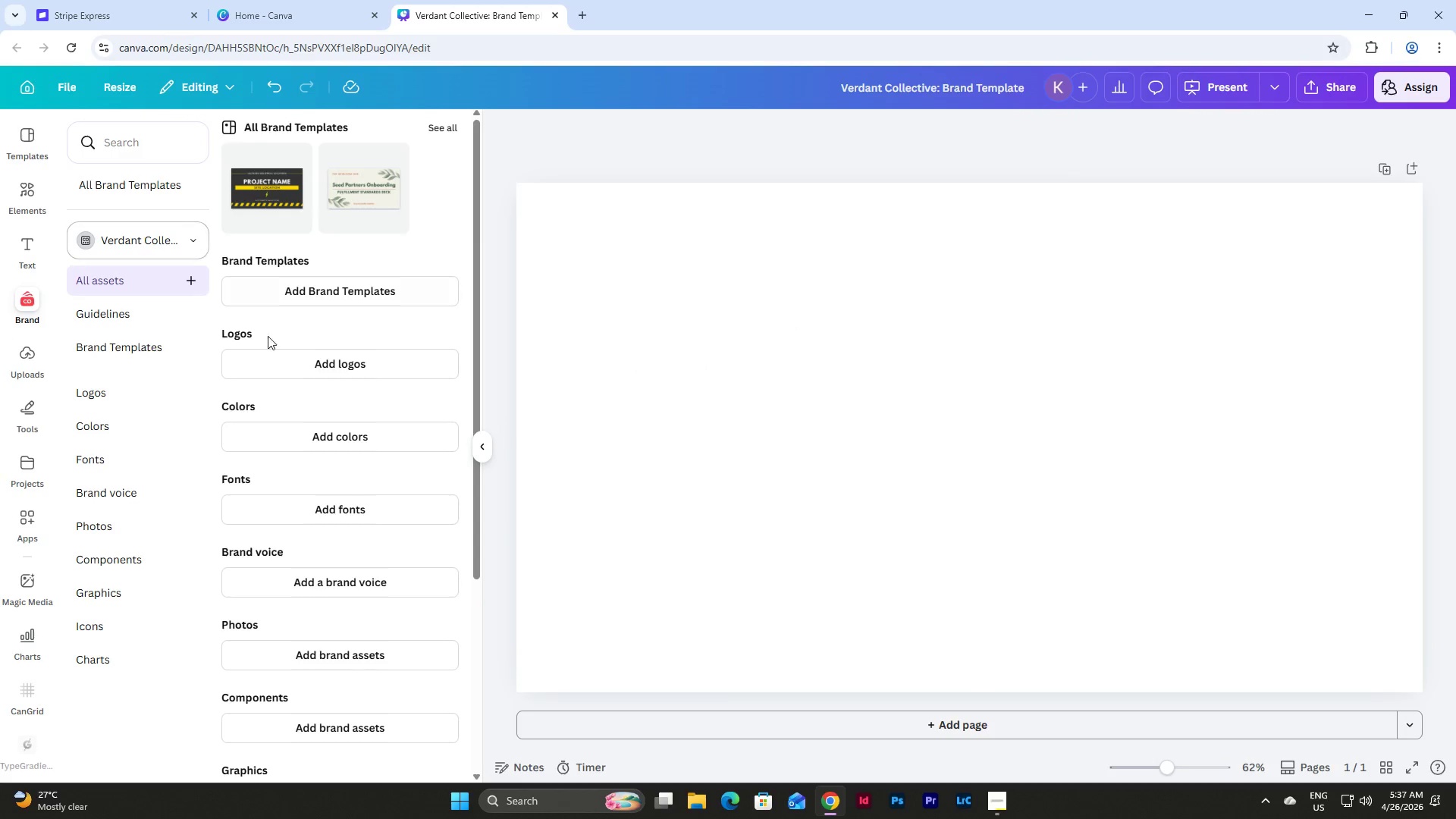 
left_click([361, 431])
 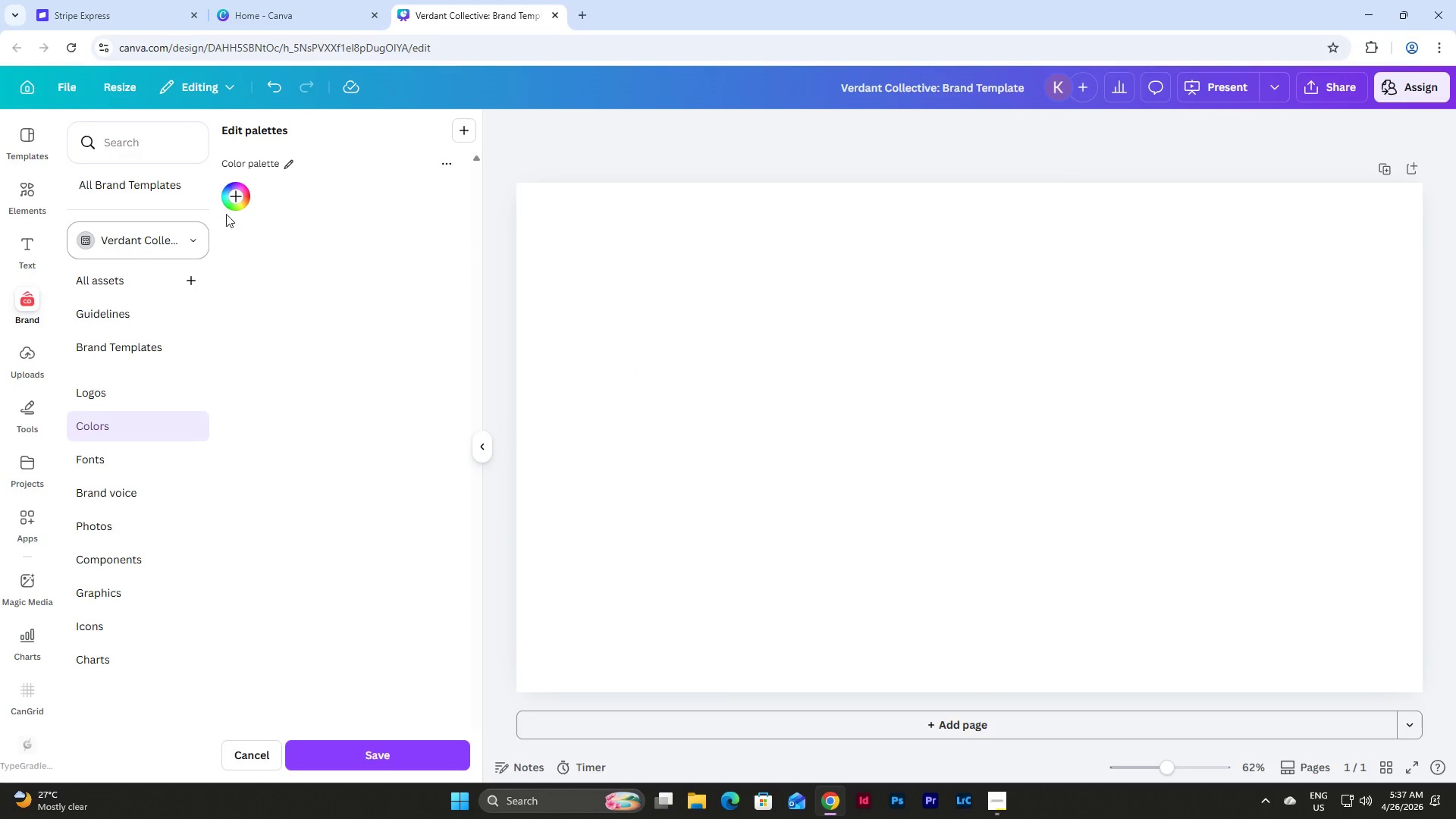 
left_click([234, 195])
 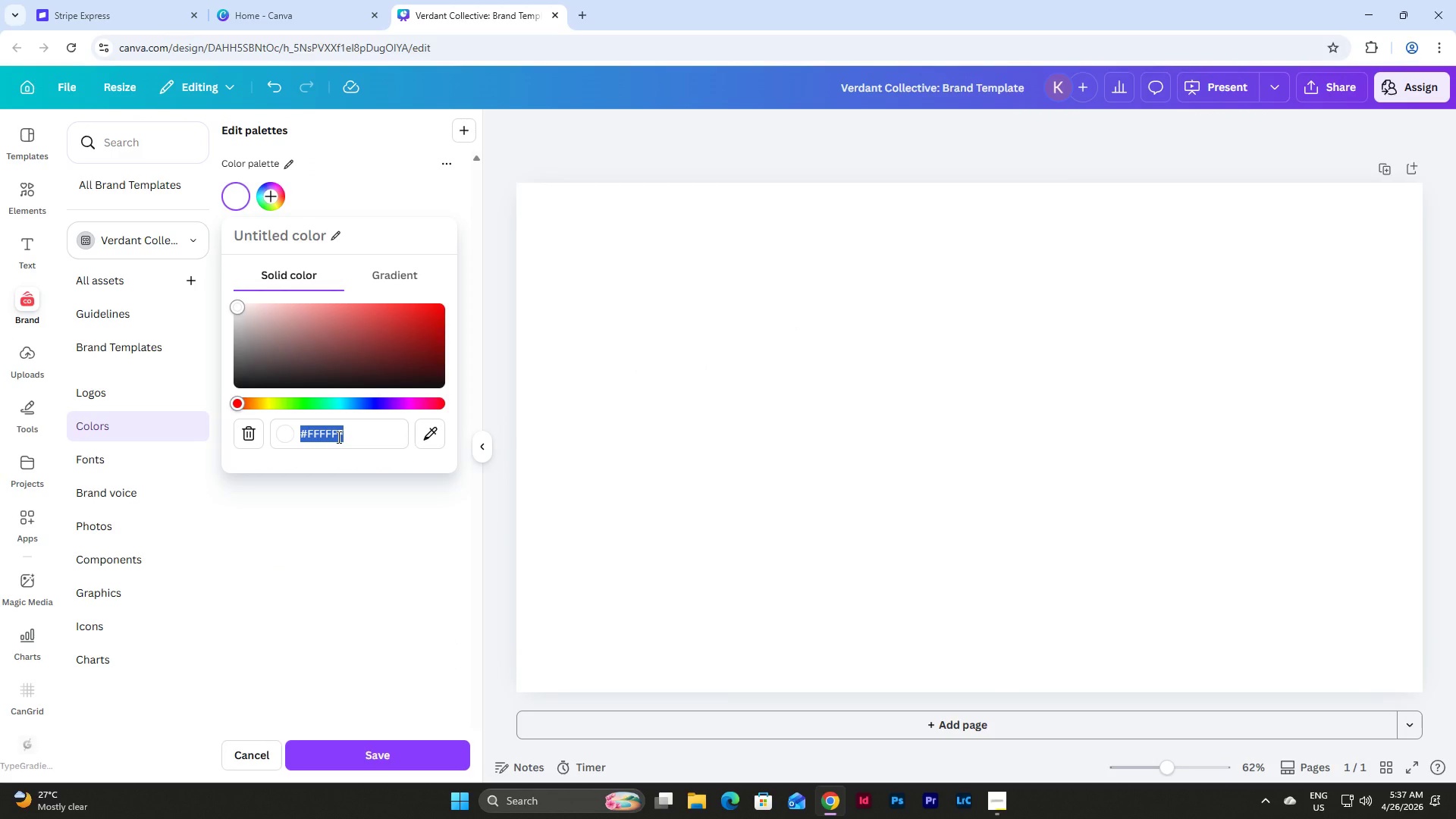 
key(Shift+D)
 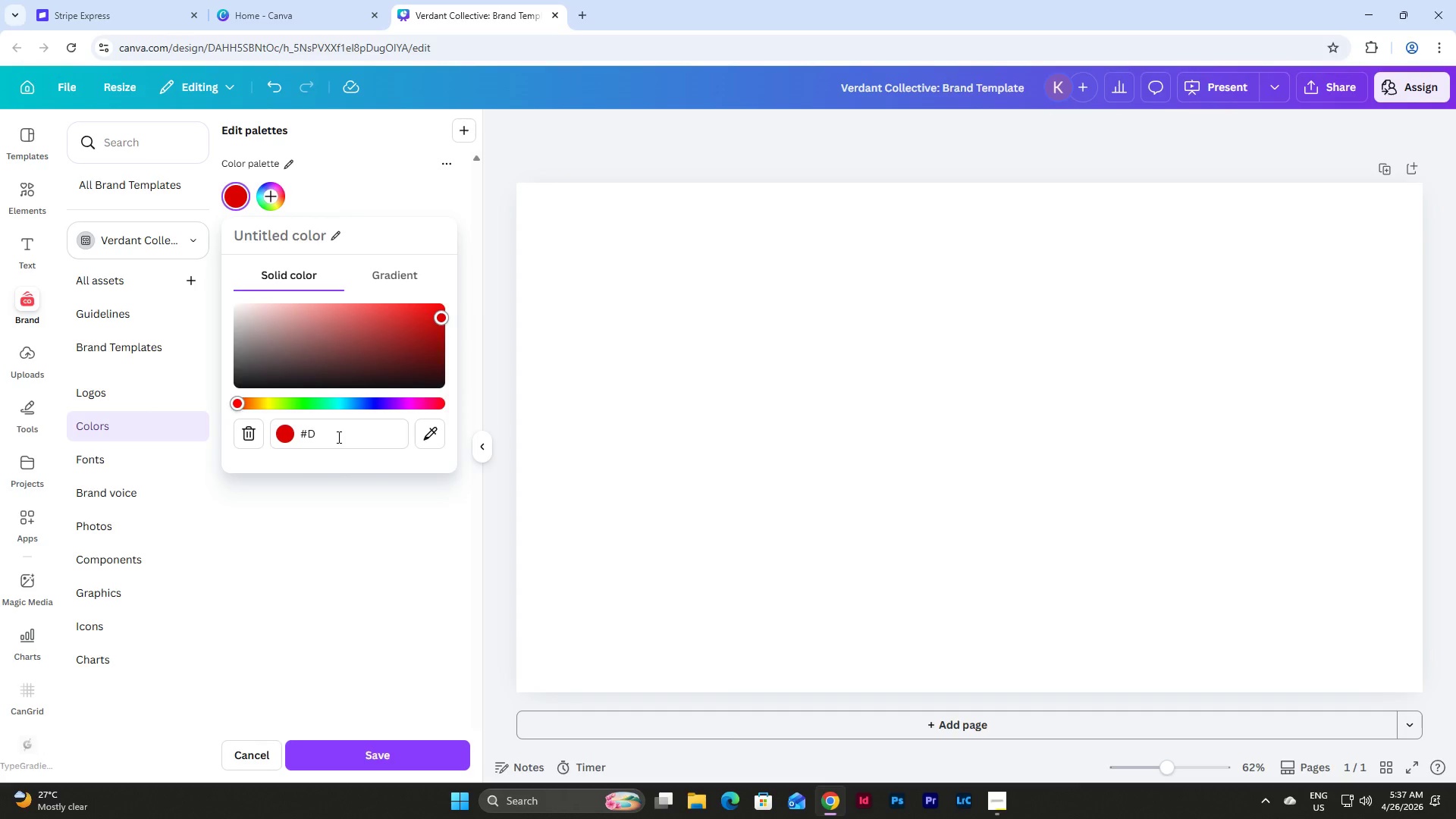 
key(Backspace)
 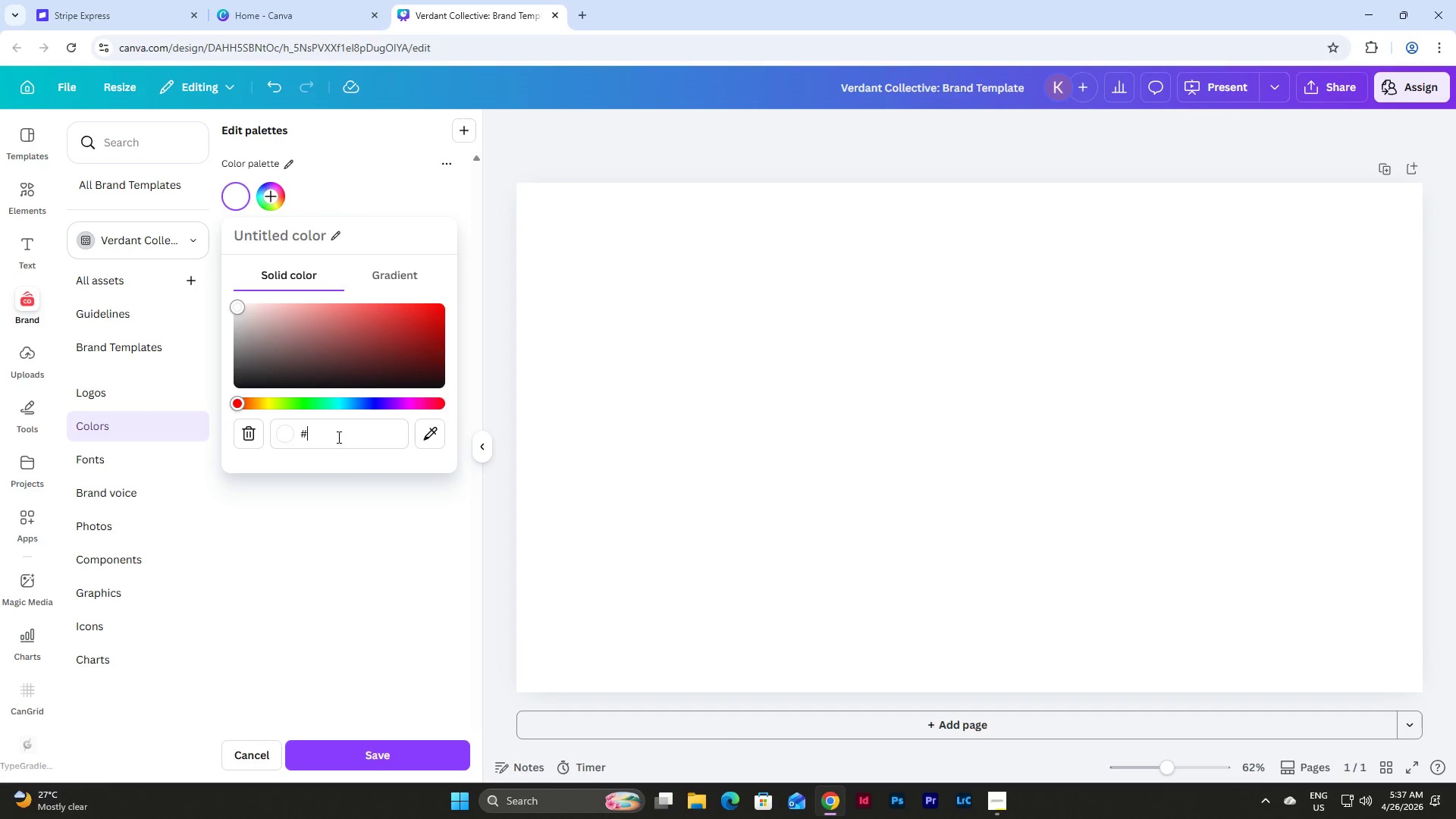 
key(Backspace)
 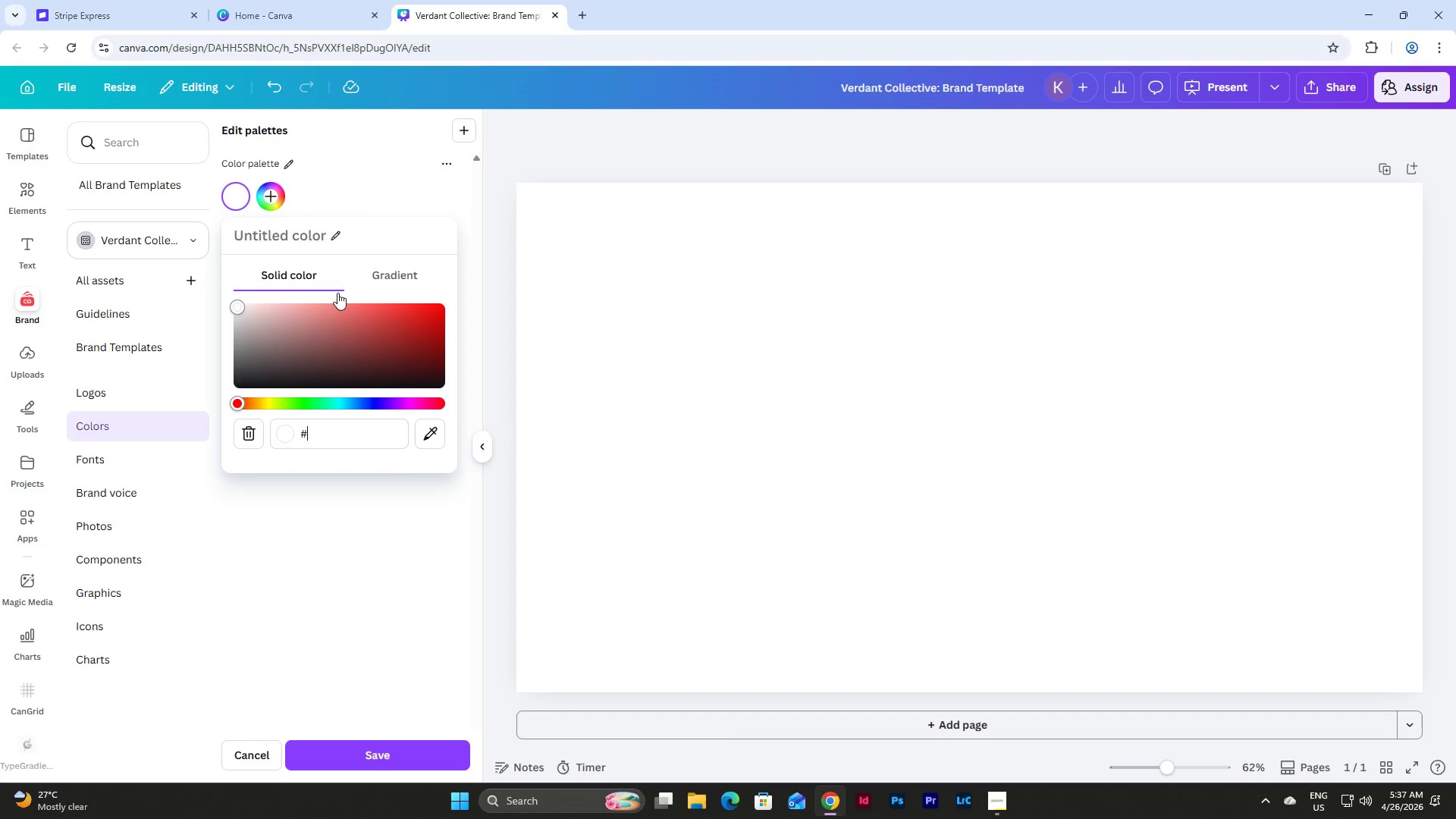 
left_click([303, 240])
 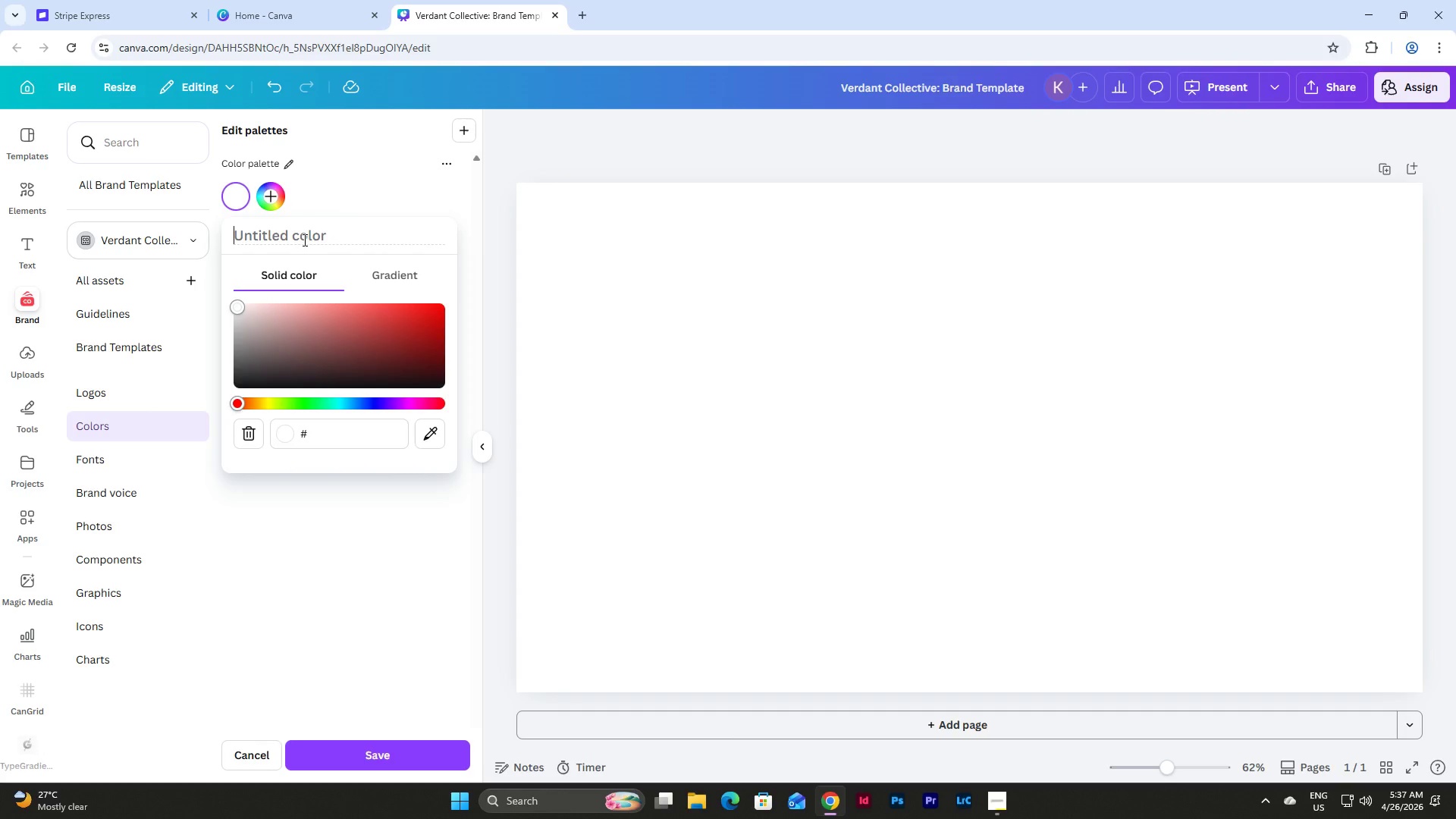 
type(Deep Forest Green)
 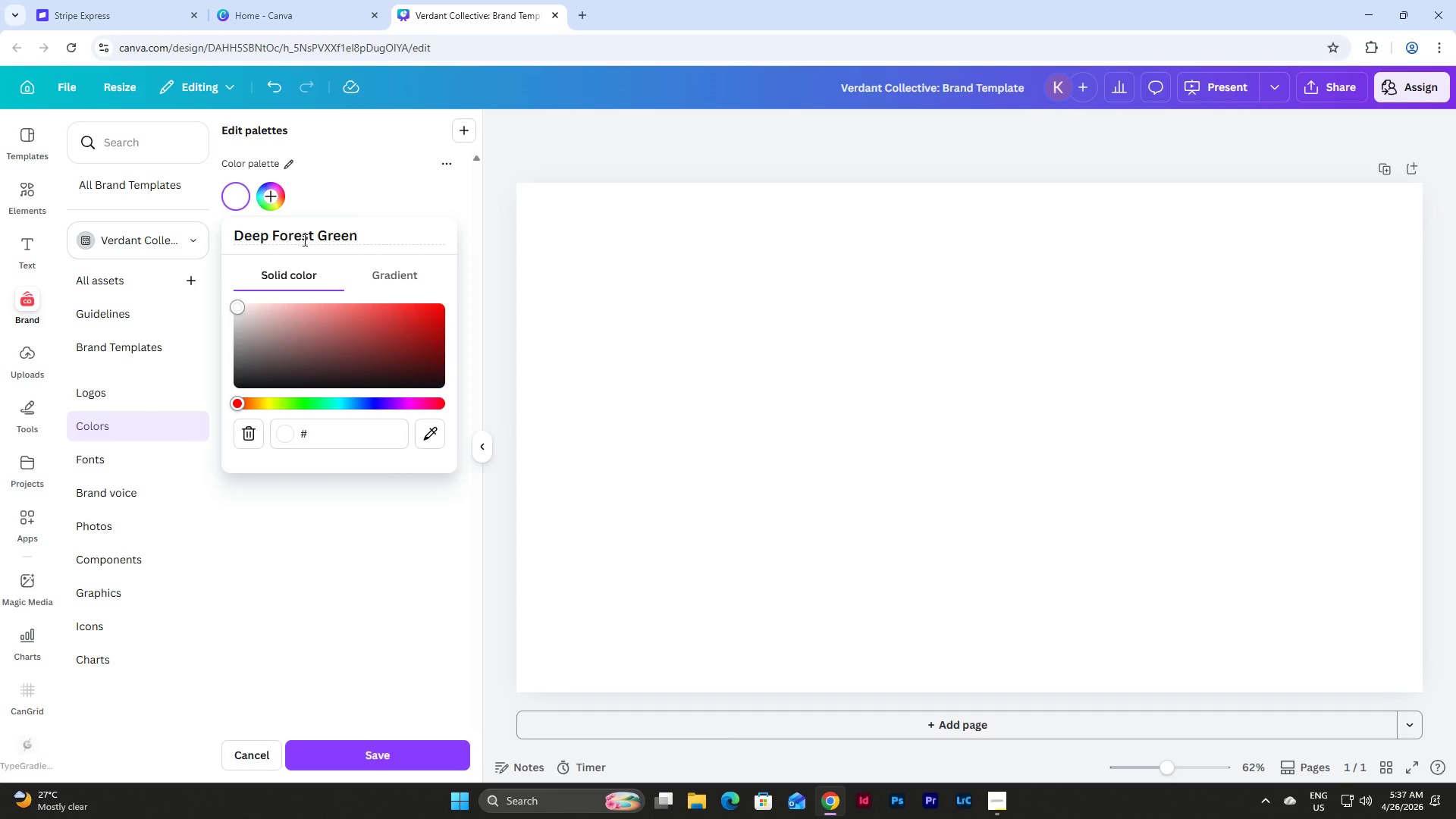 
left_click([984, 811])